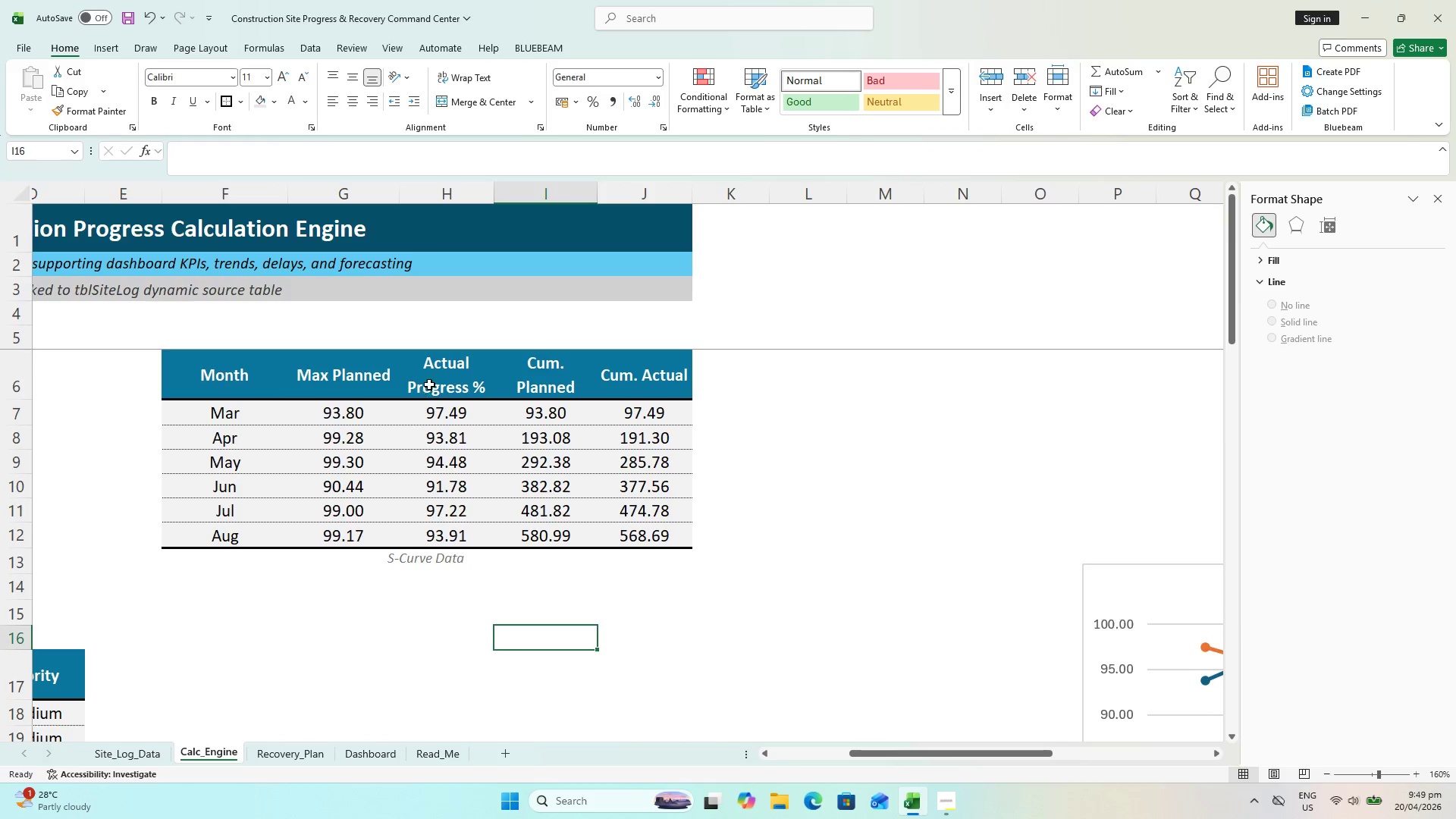 
left_click([429, 381])
 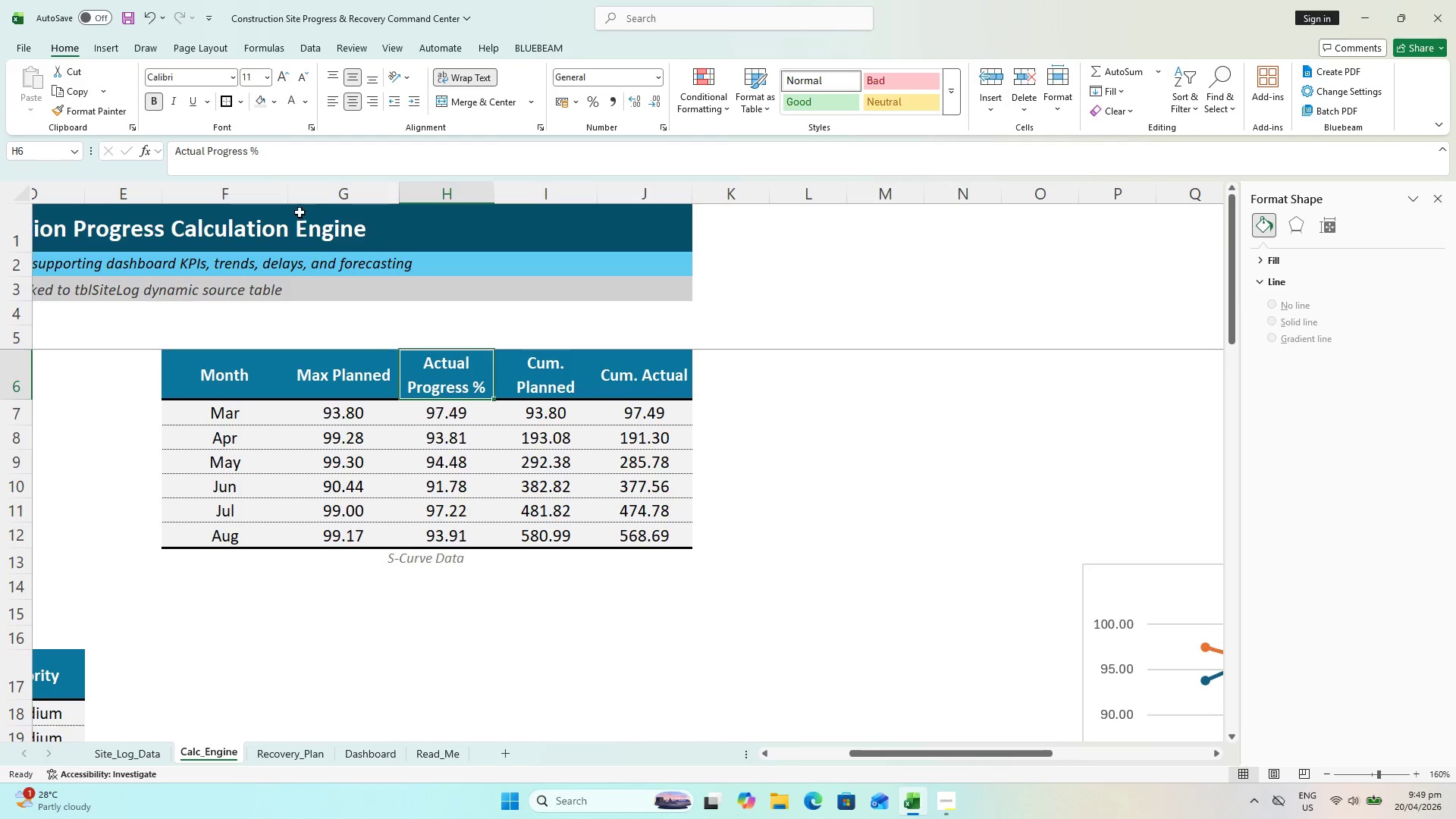 
left_click_drag(start_coordinate=[283, 165], to_coordinate=[209, 146])
 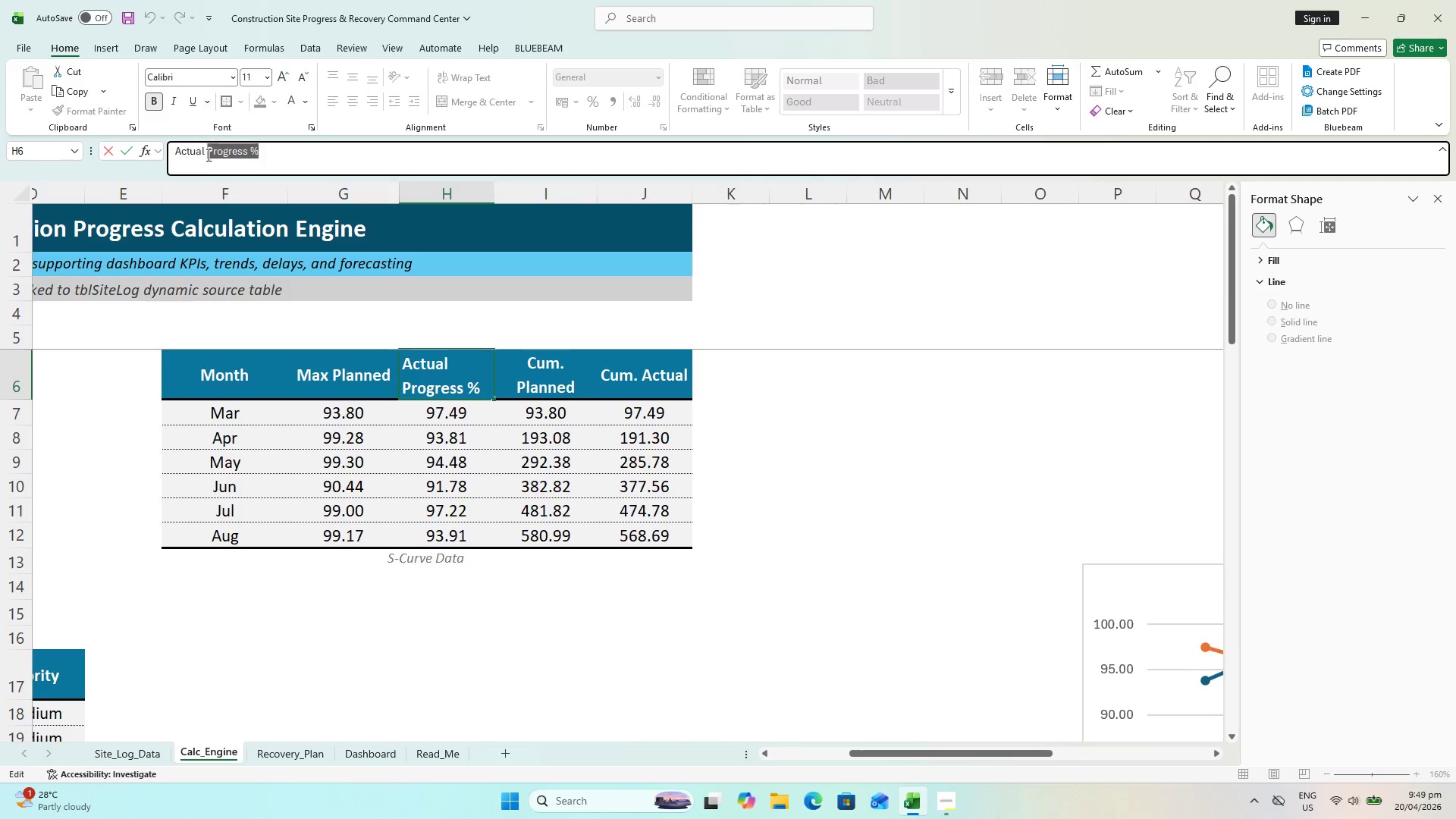 
key(Backspace)
key(Backspace)
type(Max )
 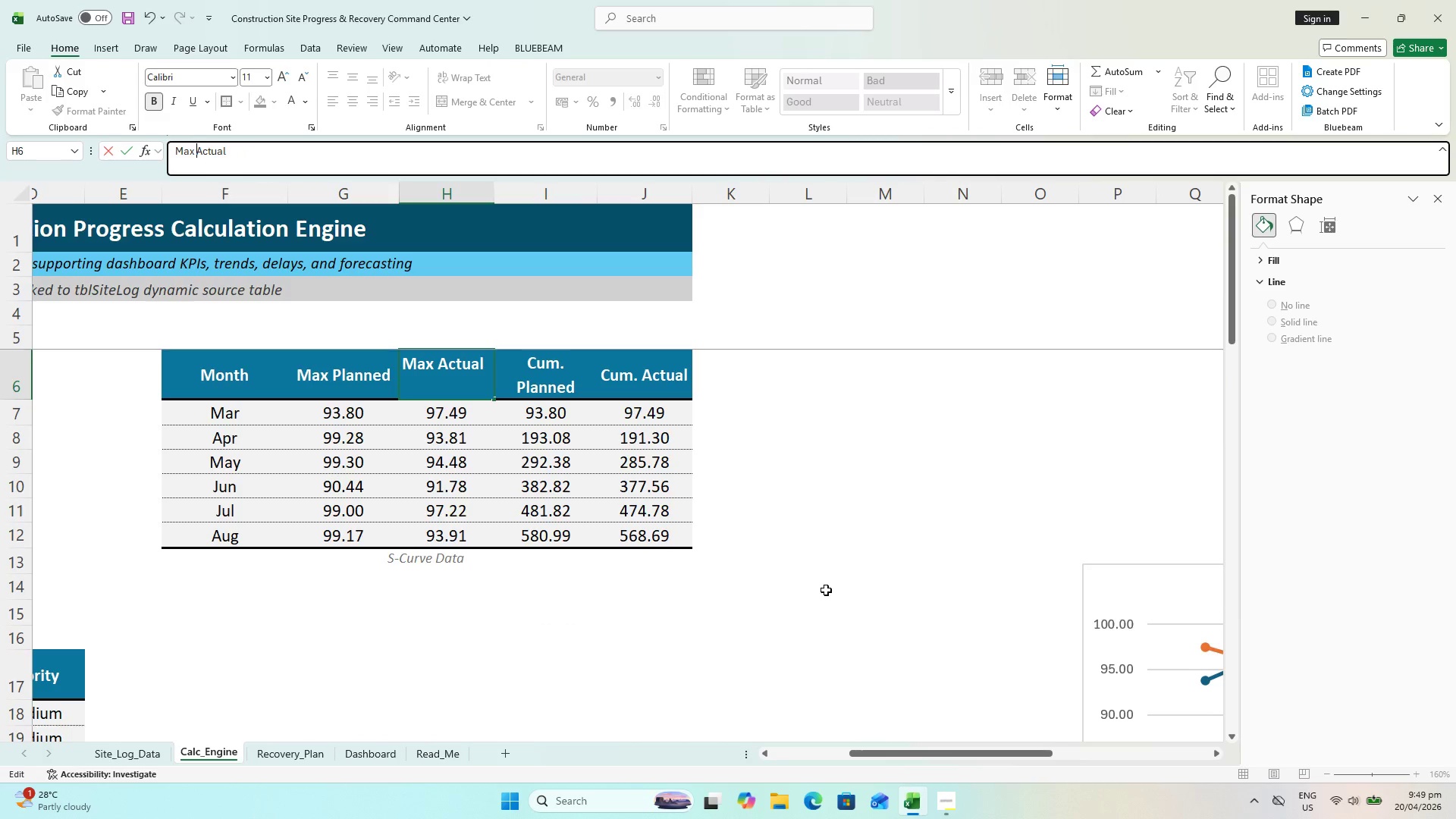 
hold_key(key=ArrowLeft, duration=0.8)
 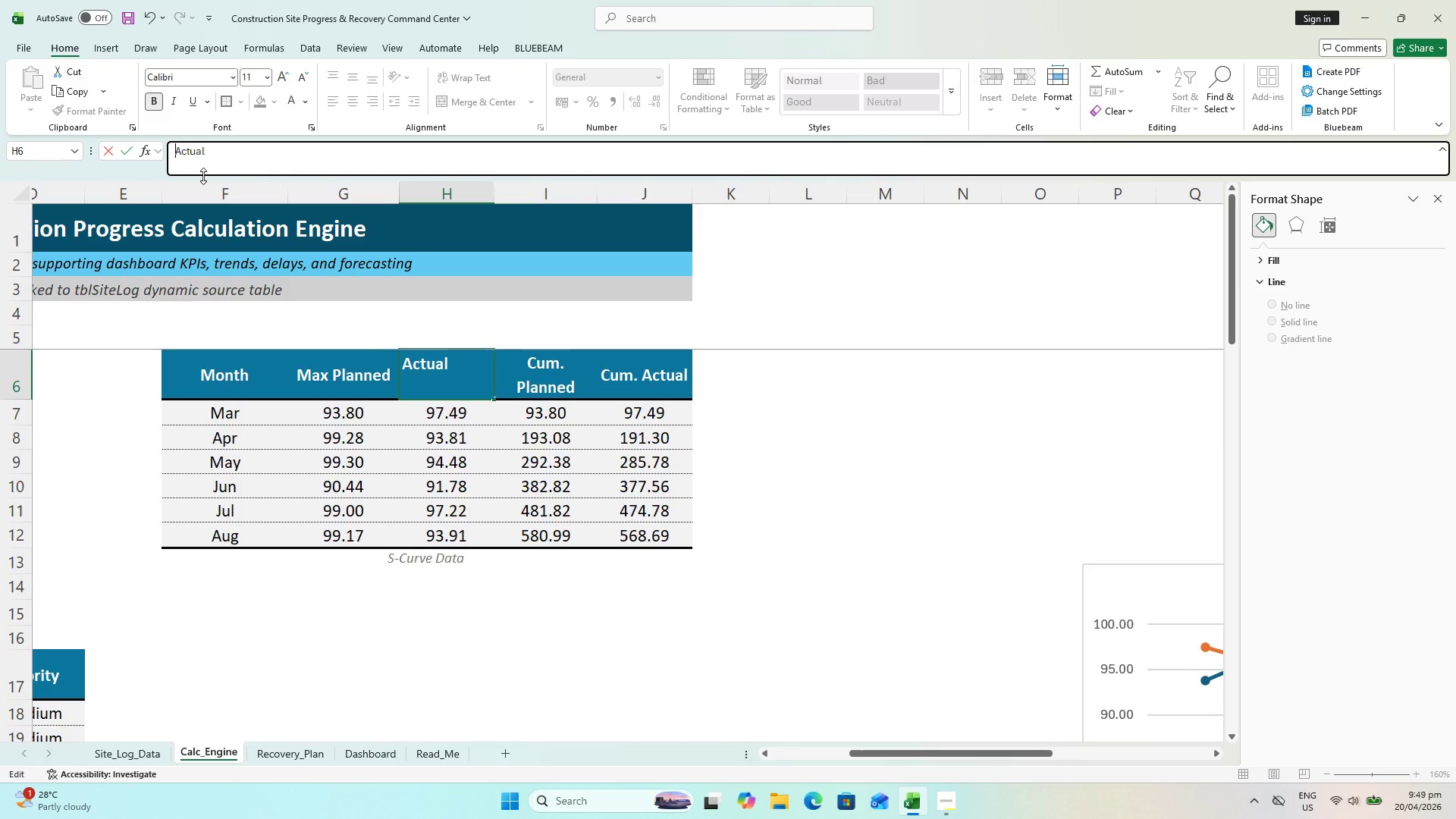 
wait(9.14)
 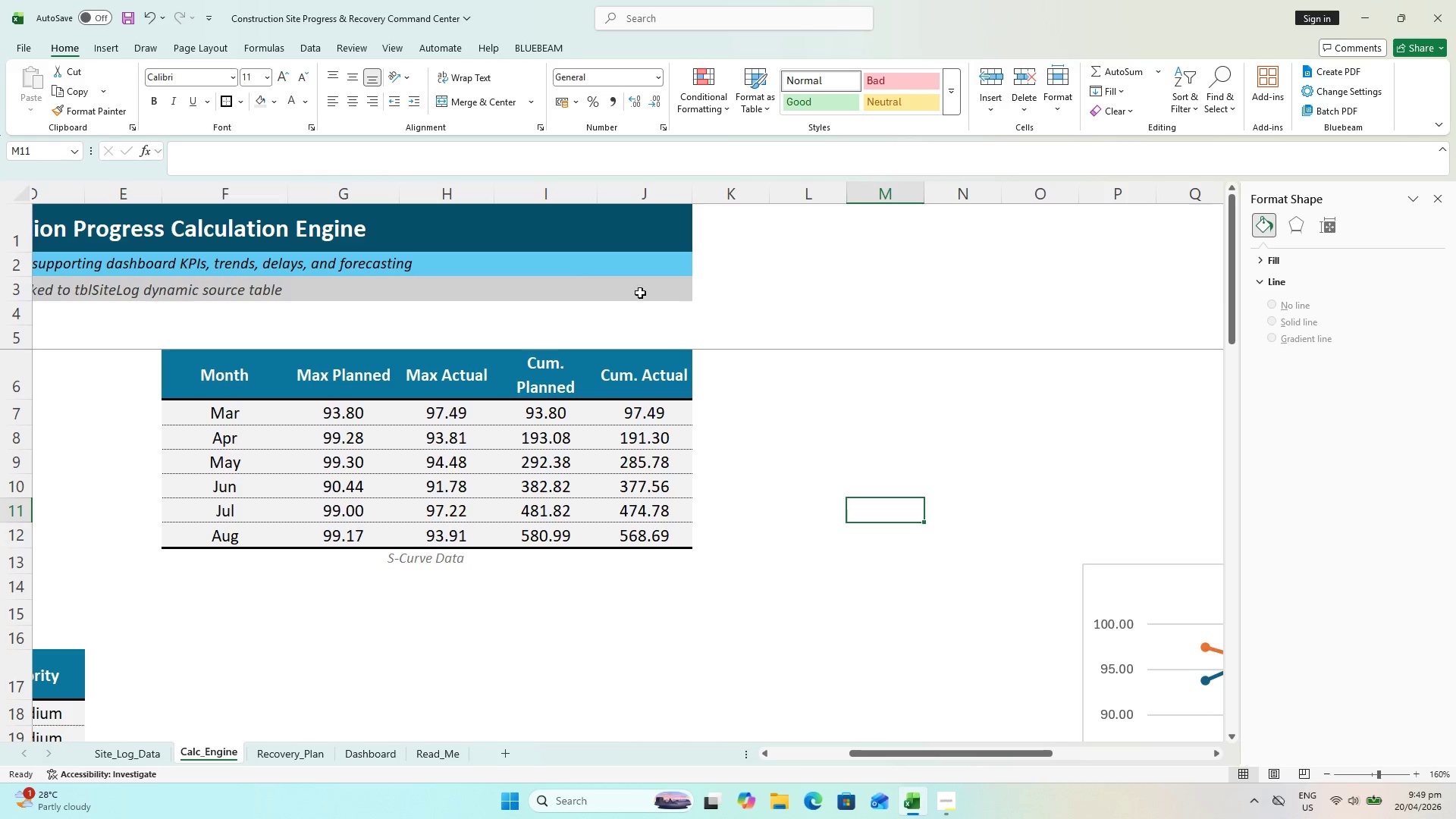 
left_click([356, 423])
 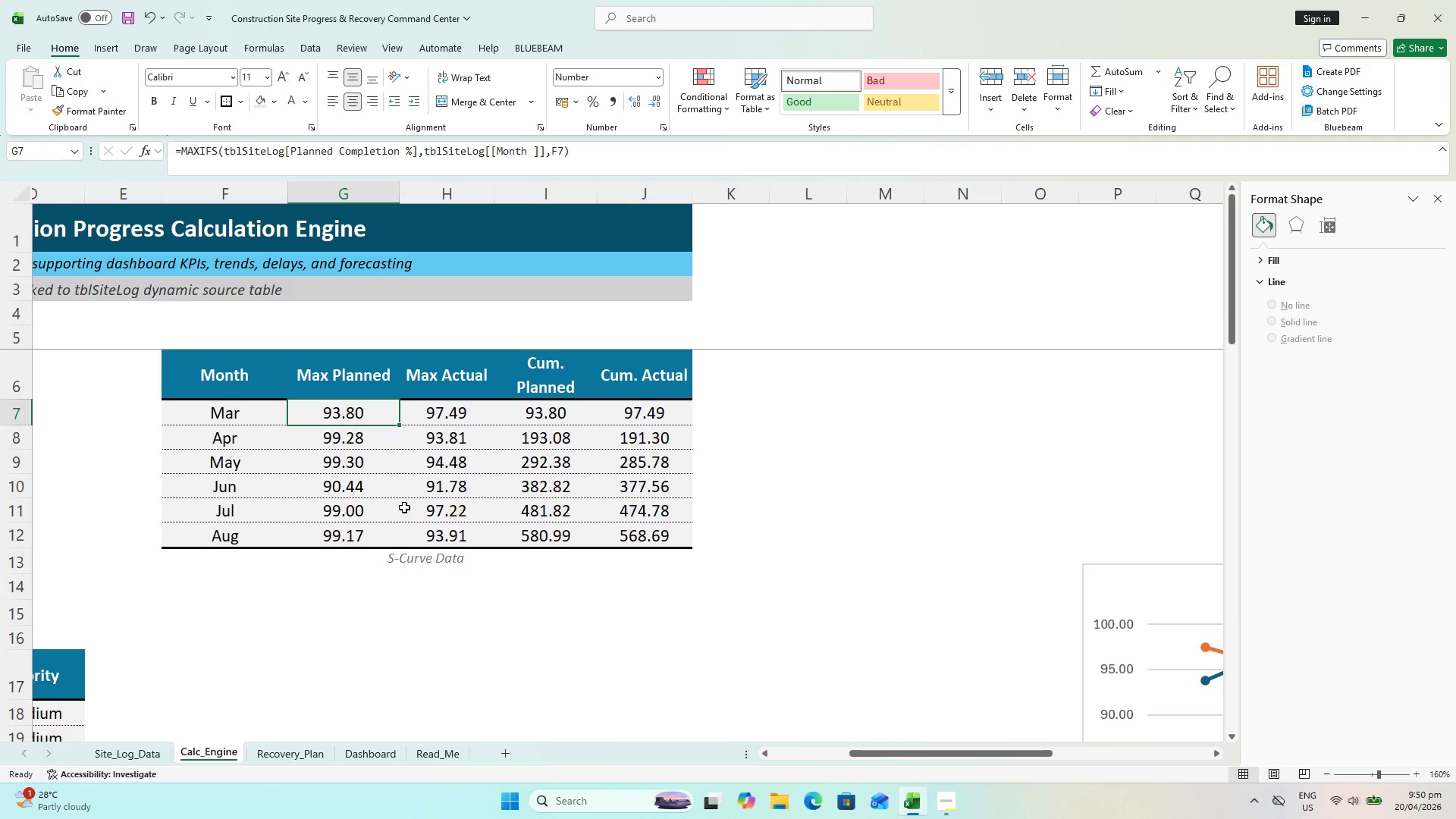 
wait(94.16)
 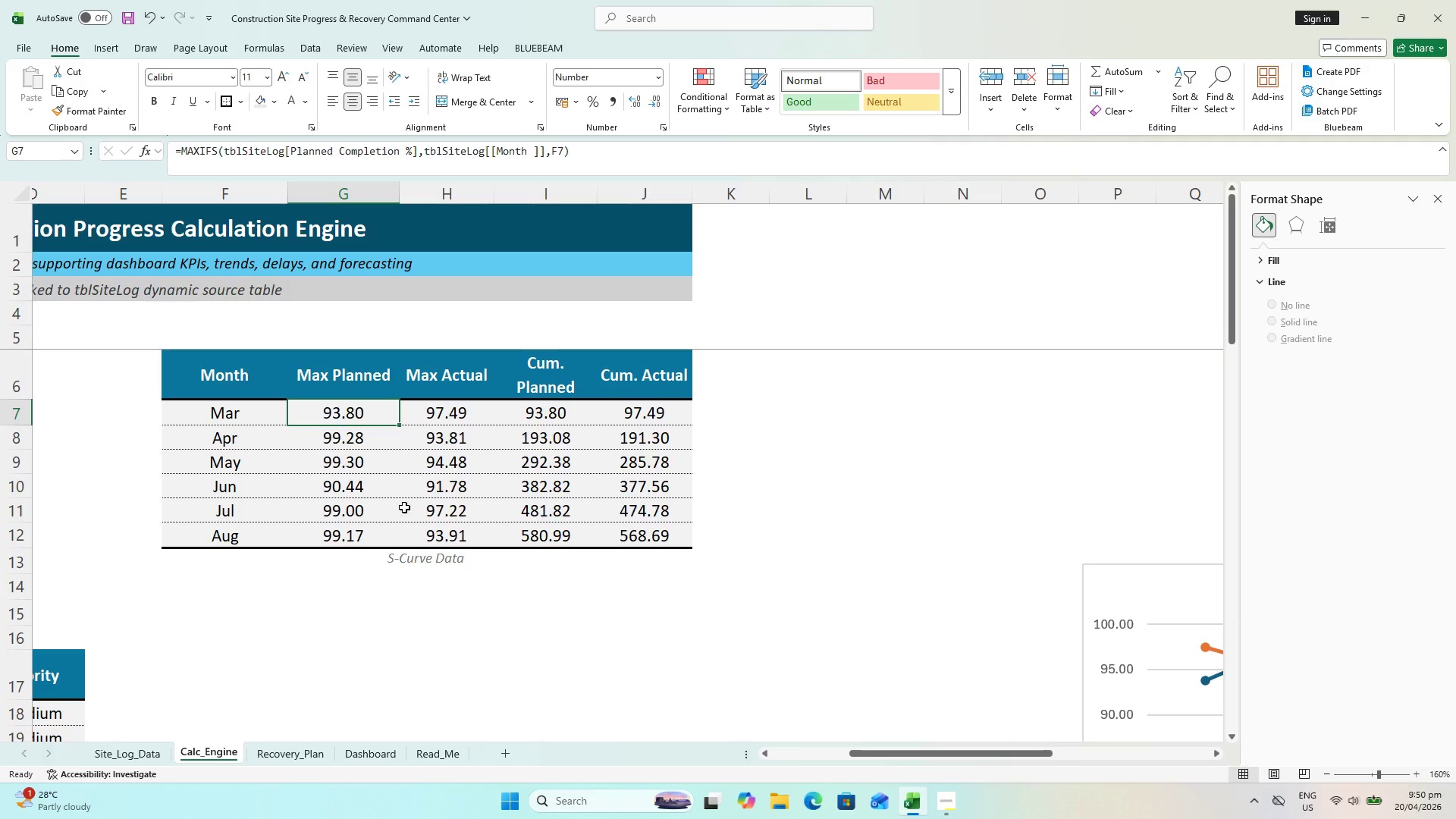 
key(Alt+AltLeft)
 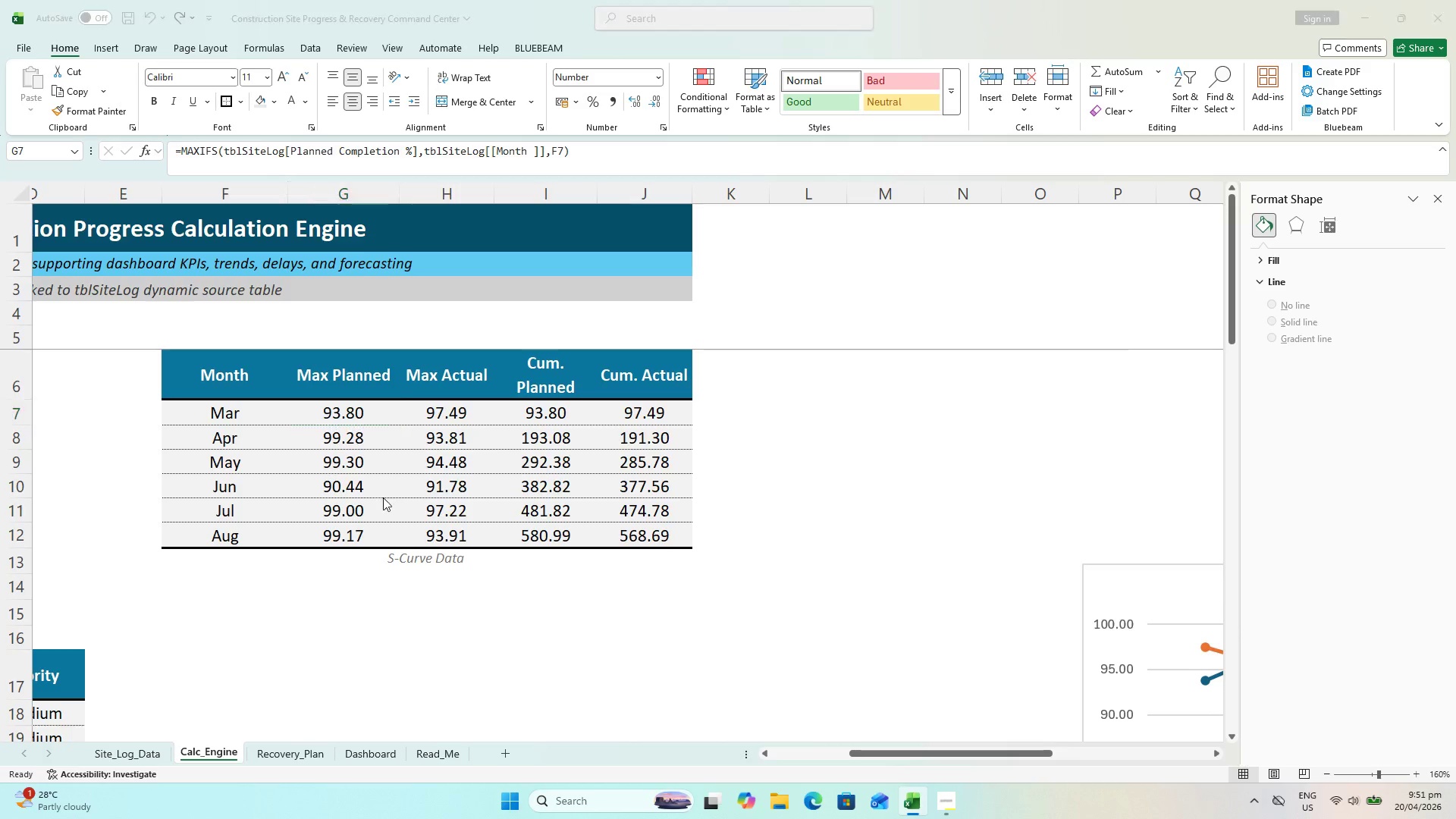 
key(Alt+Tab)